 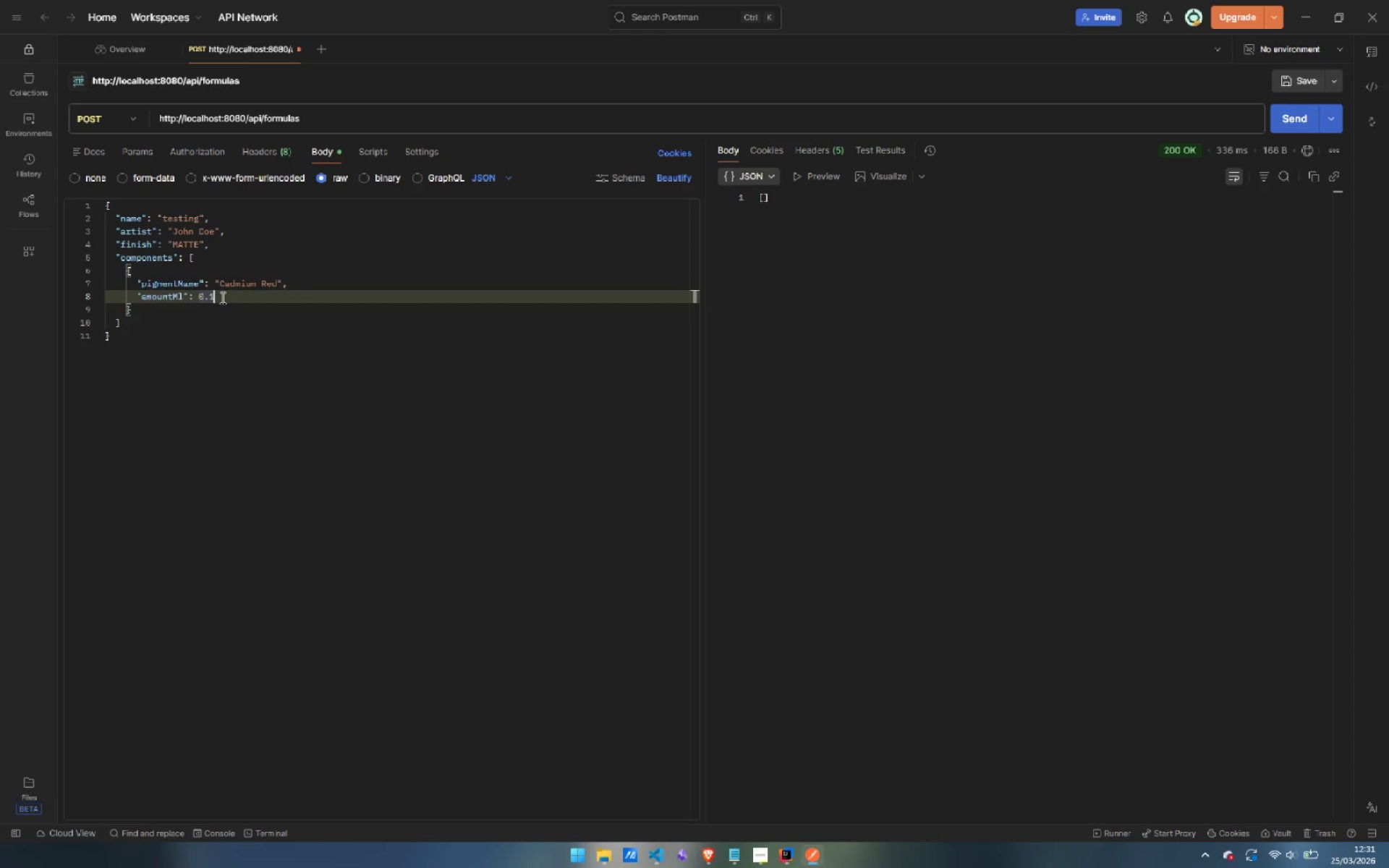 
key(Backspace)
key(Backspace)
key(Backspace)
type(20)
 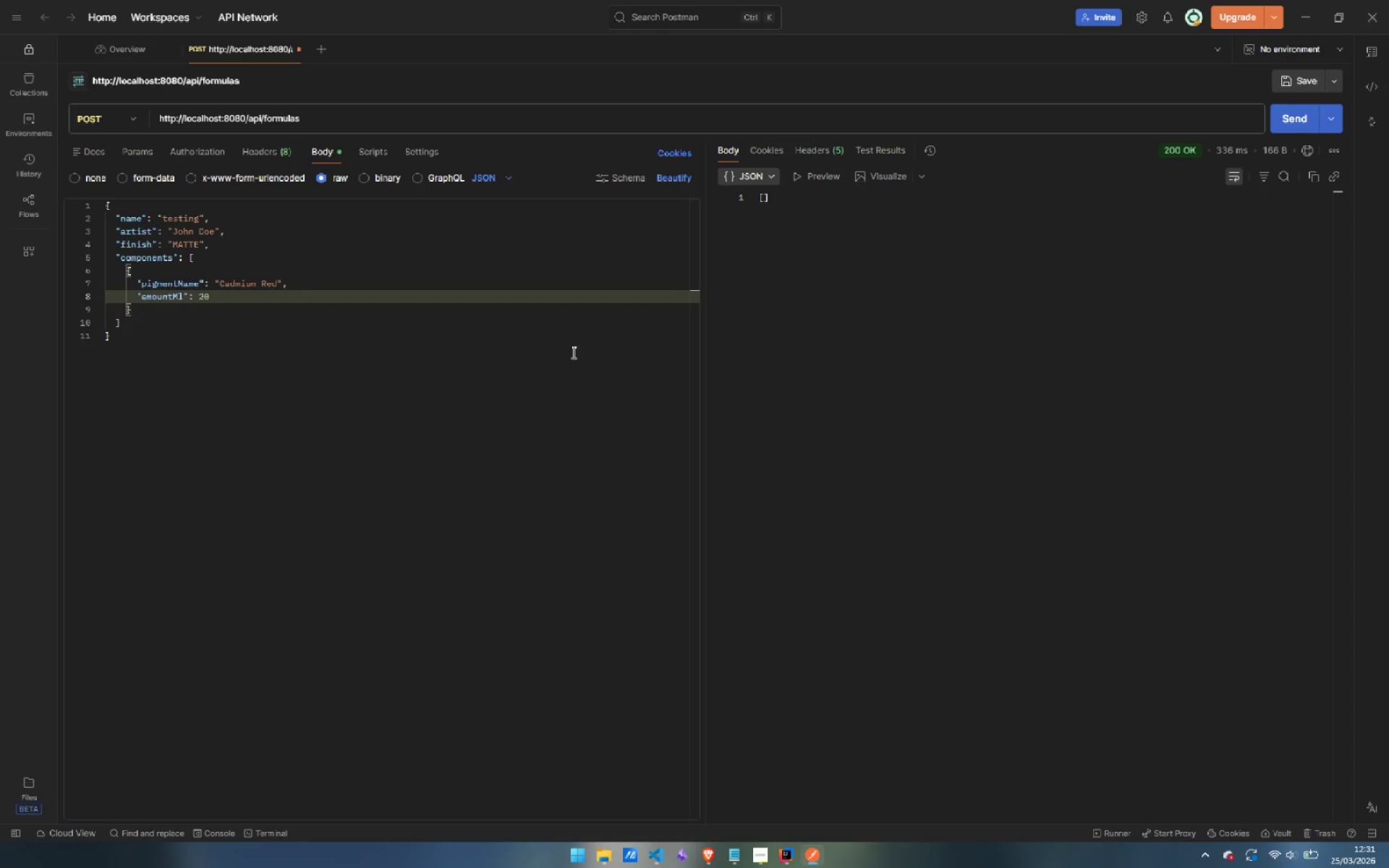 
left_click([1286, 129])
 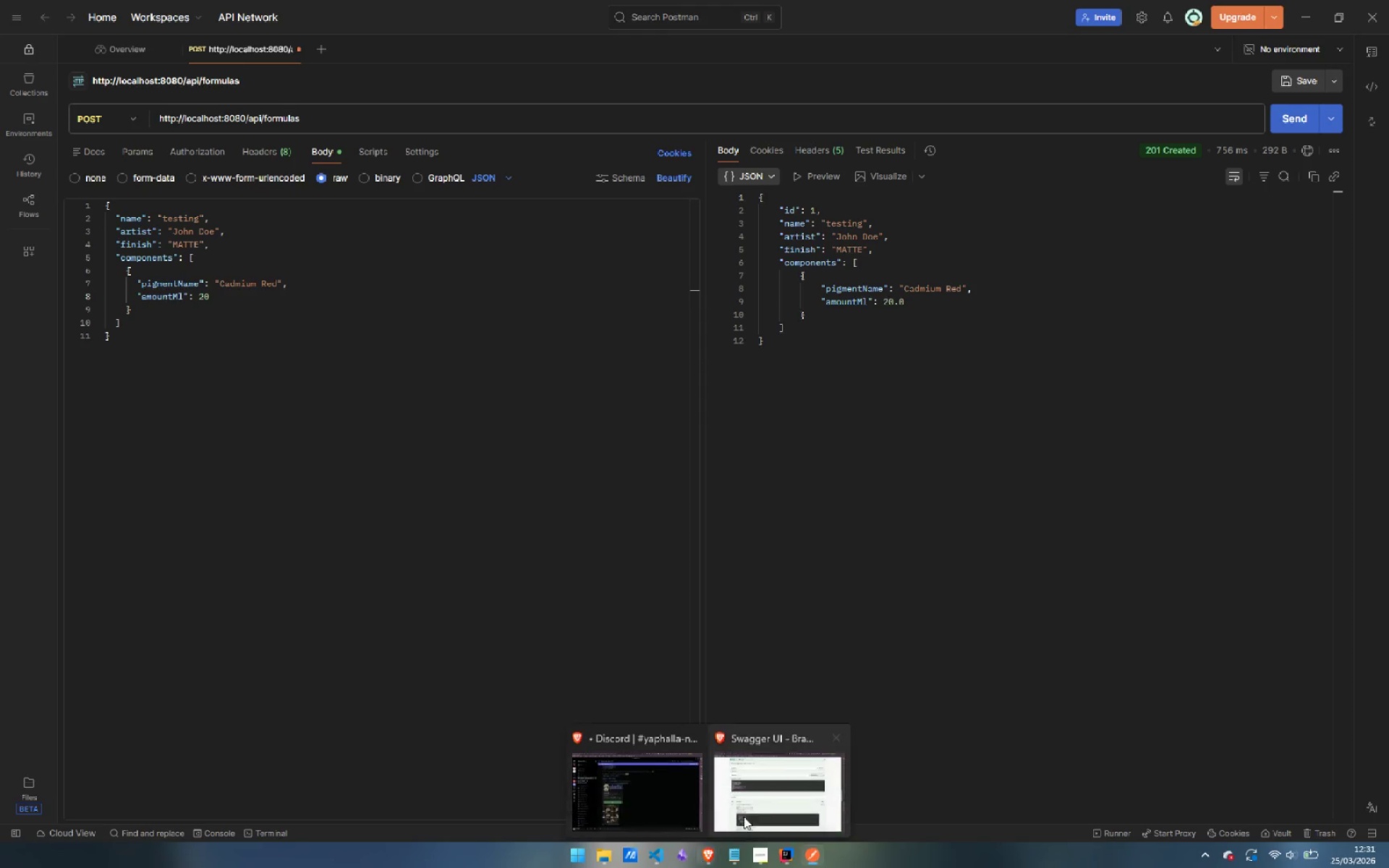 
wait(7.3)
 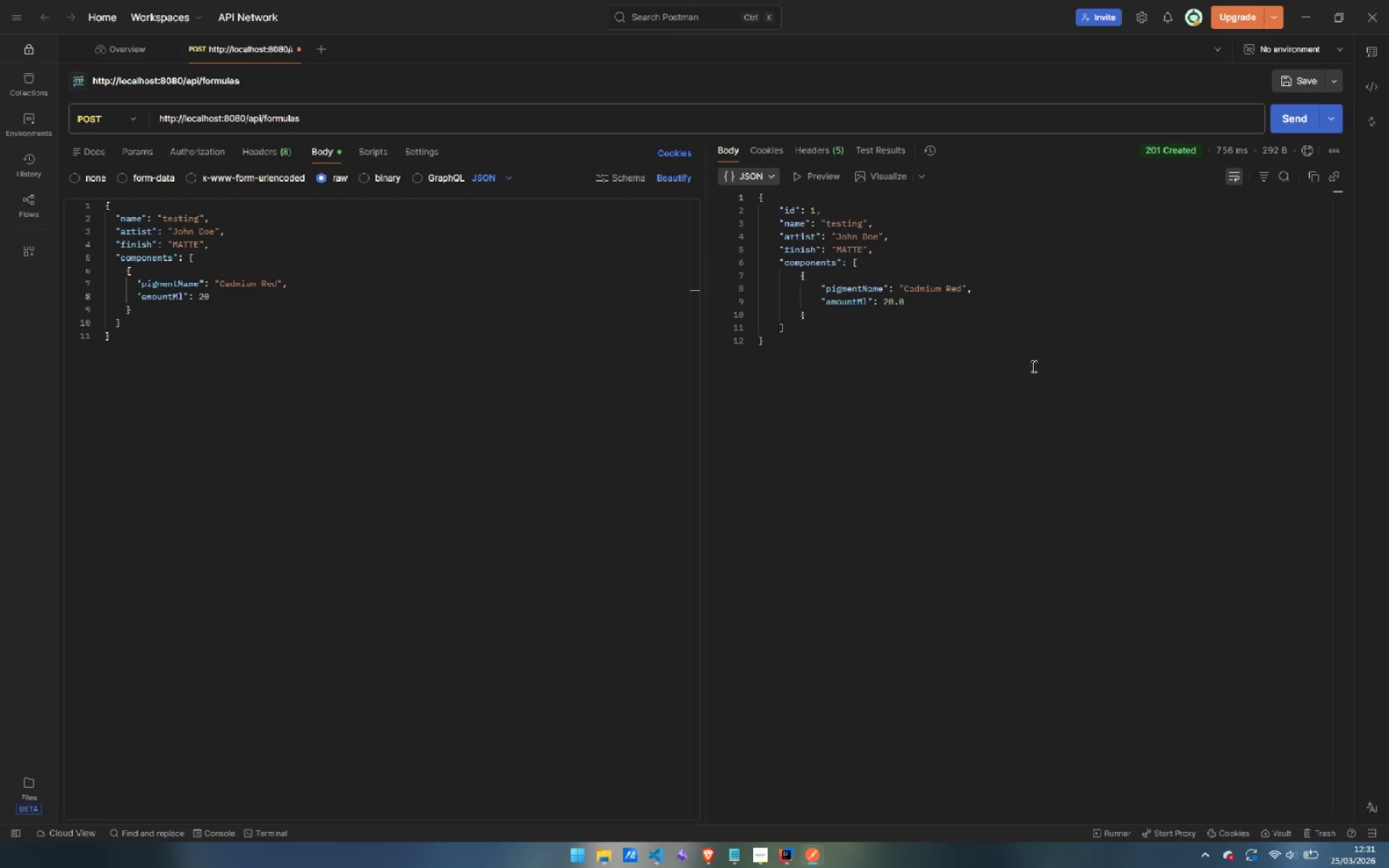 
left_click([1287, 626])
 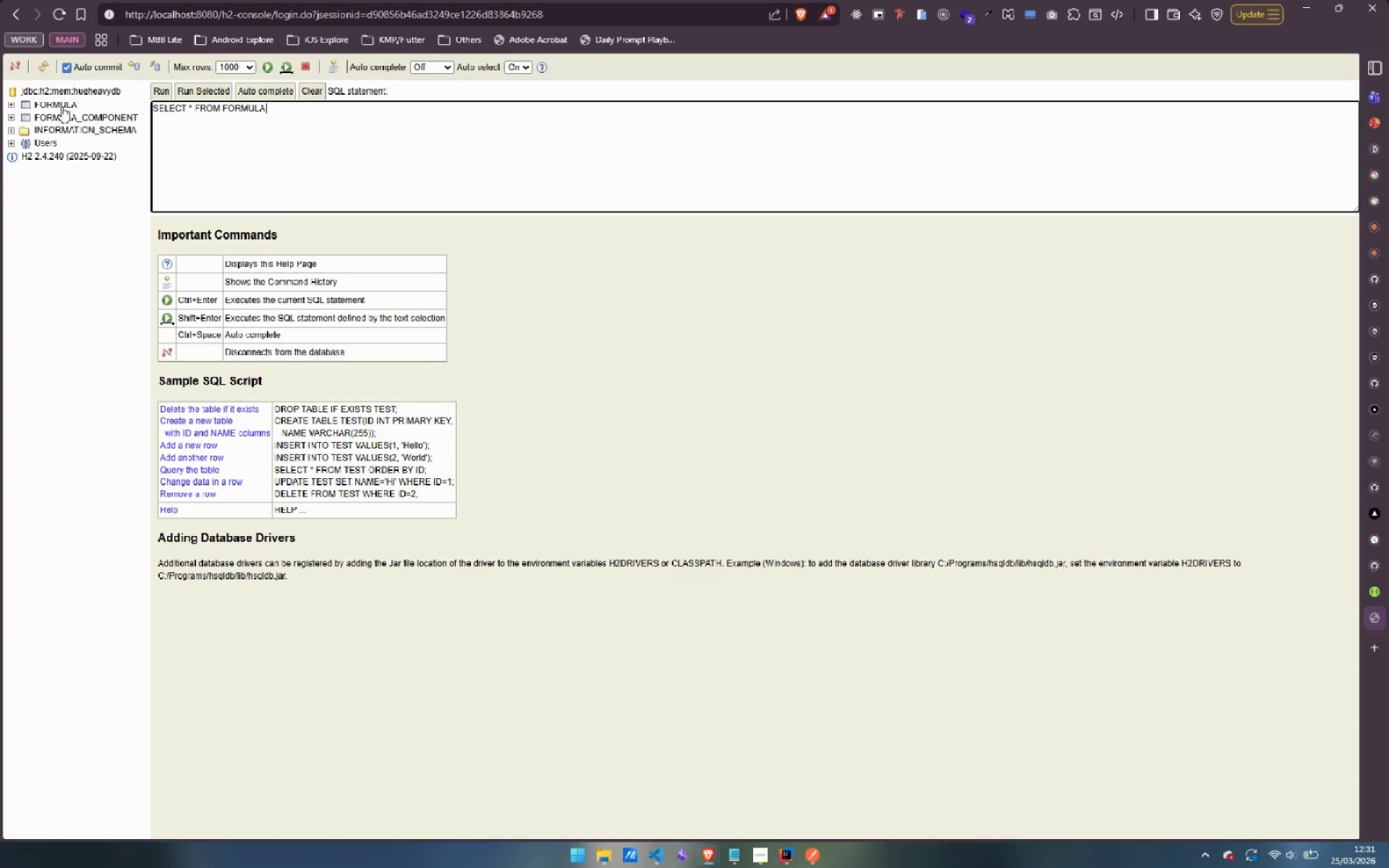 
left_click([59, 101])
 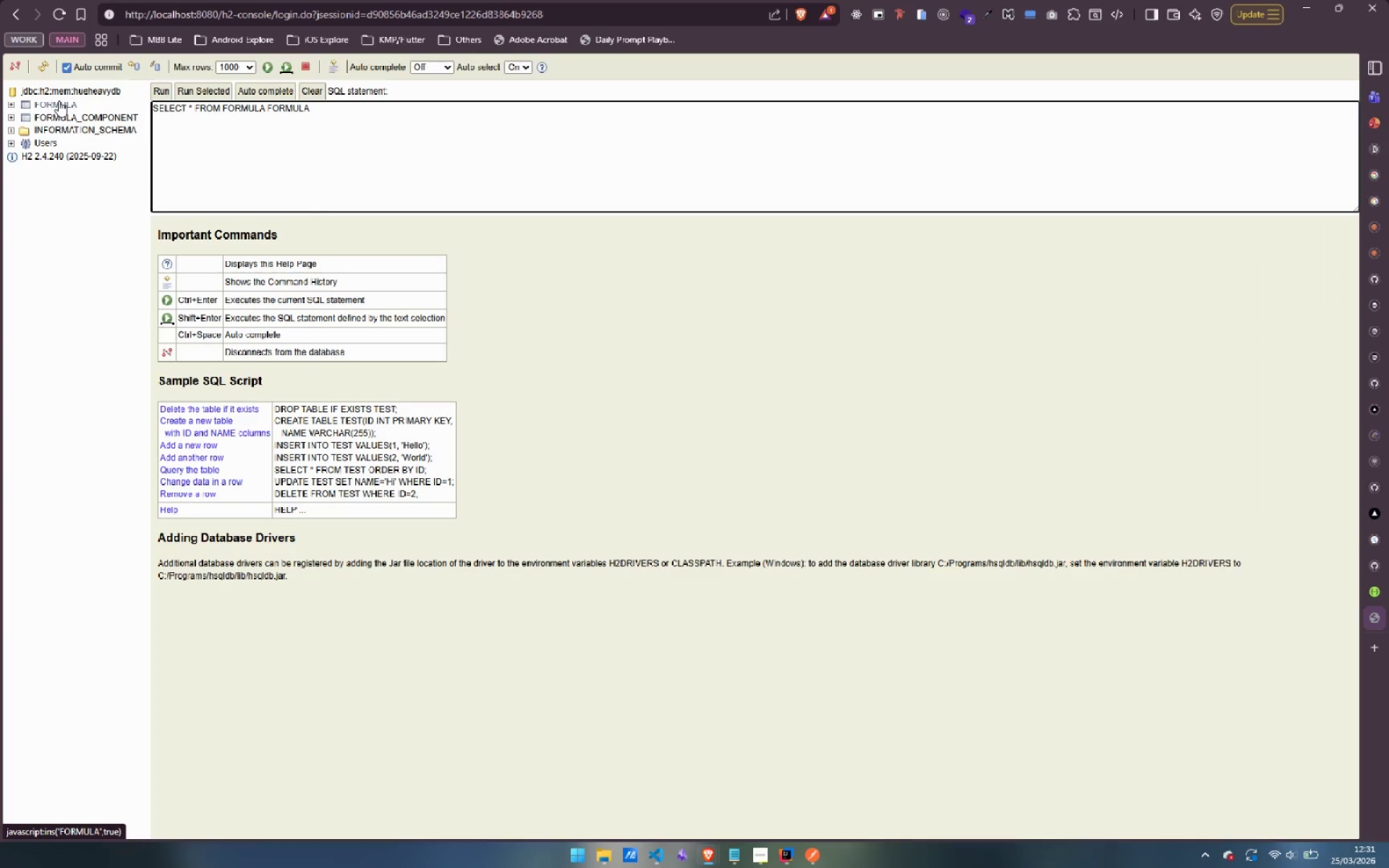 
left_click([59, 114])
 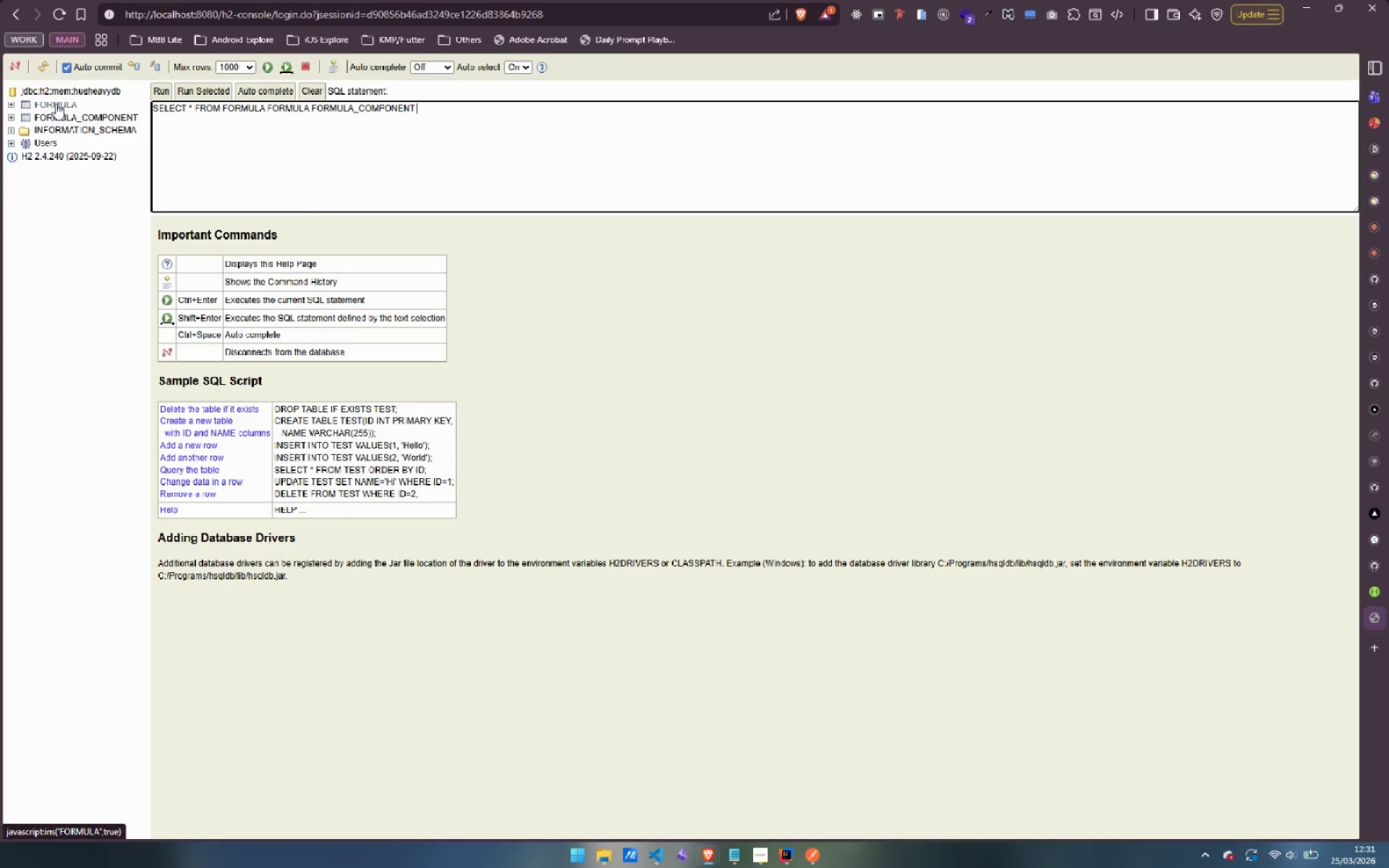 
left_click([56, 103])
 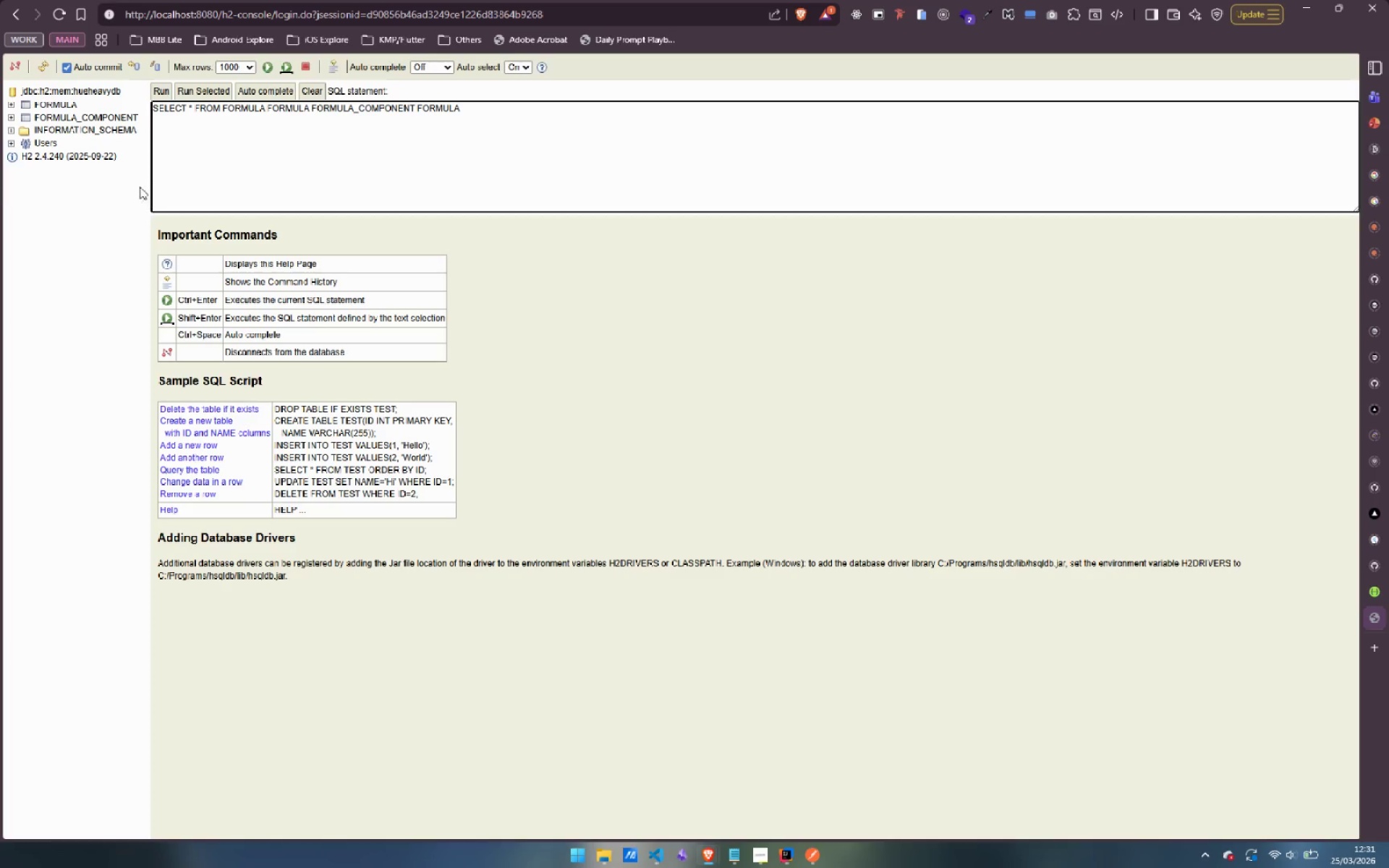 
left_click([54, 103])
 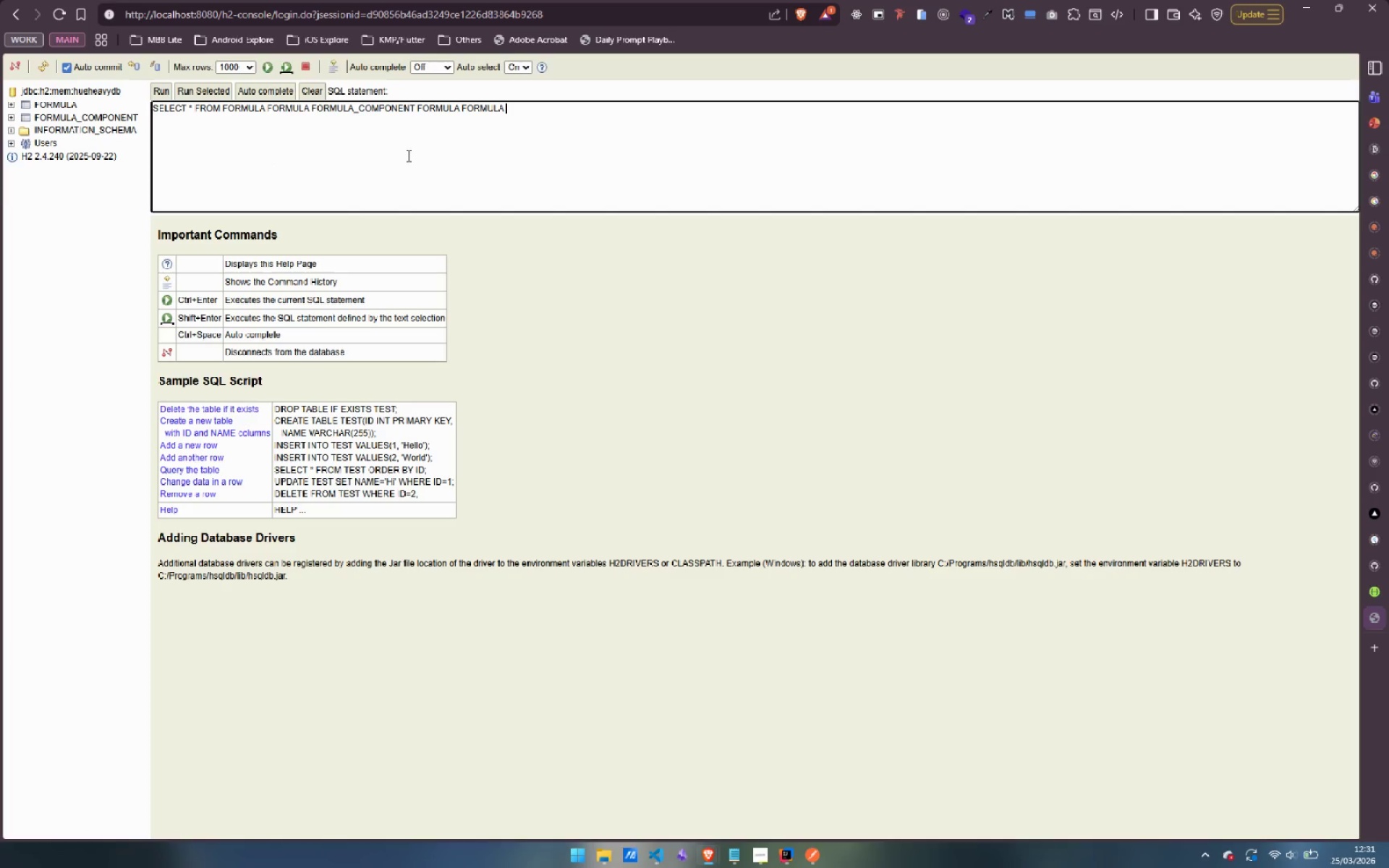 
left_click([313, 96])
 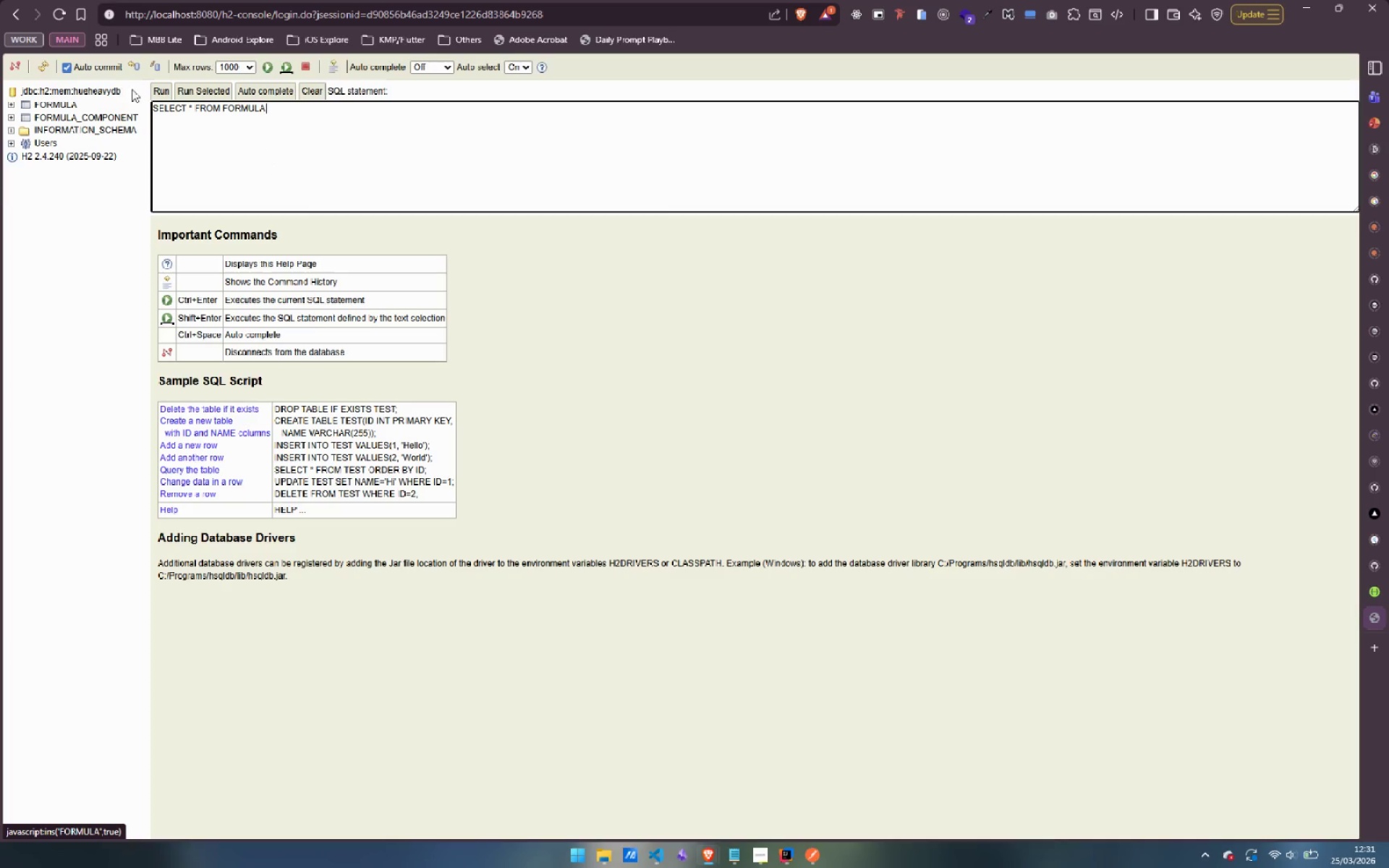 
left_click([156, 85])
 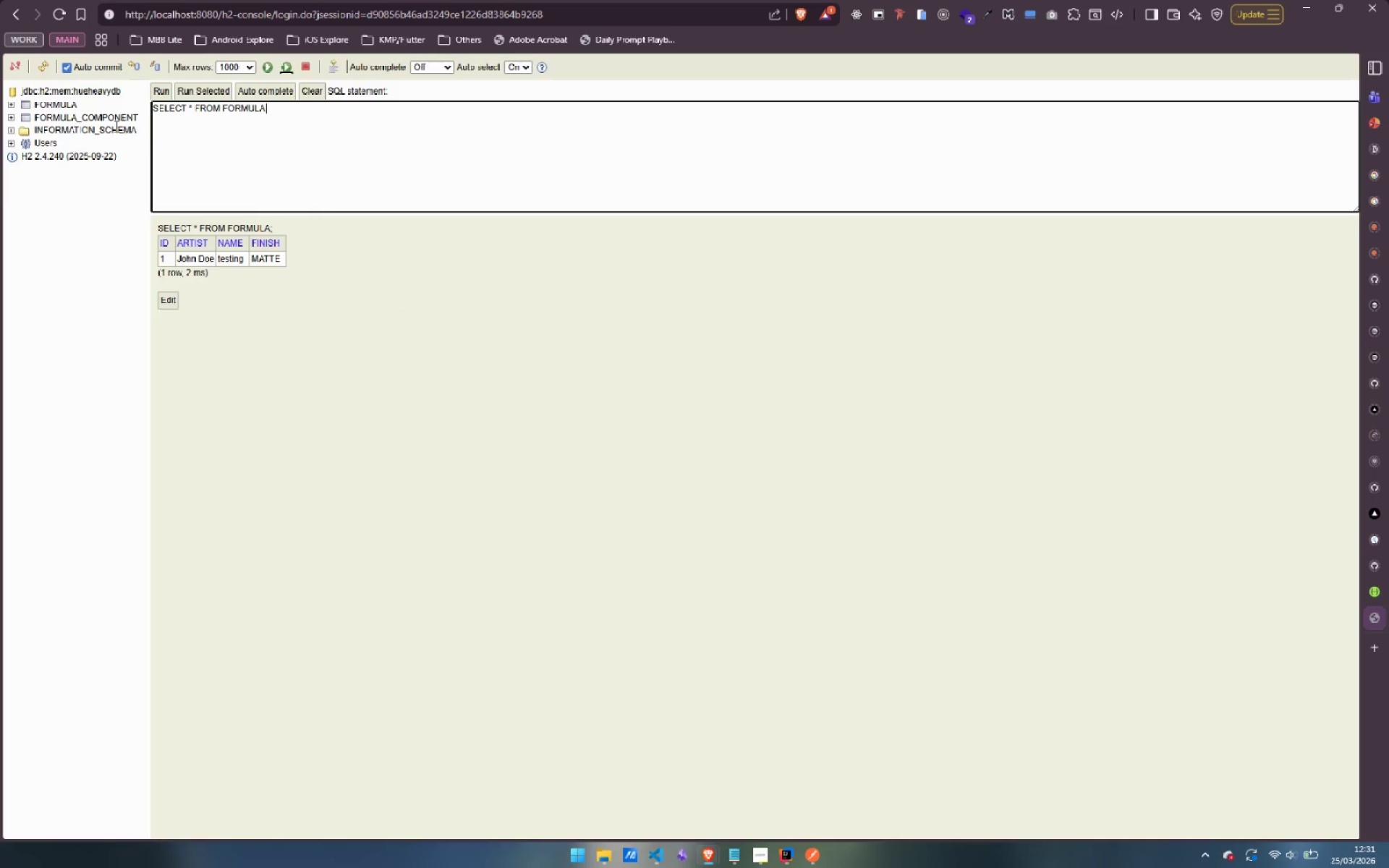 
left_click([75, 116])
 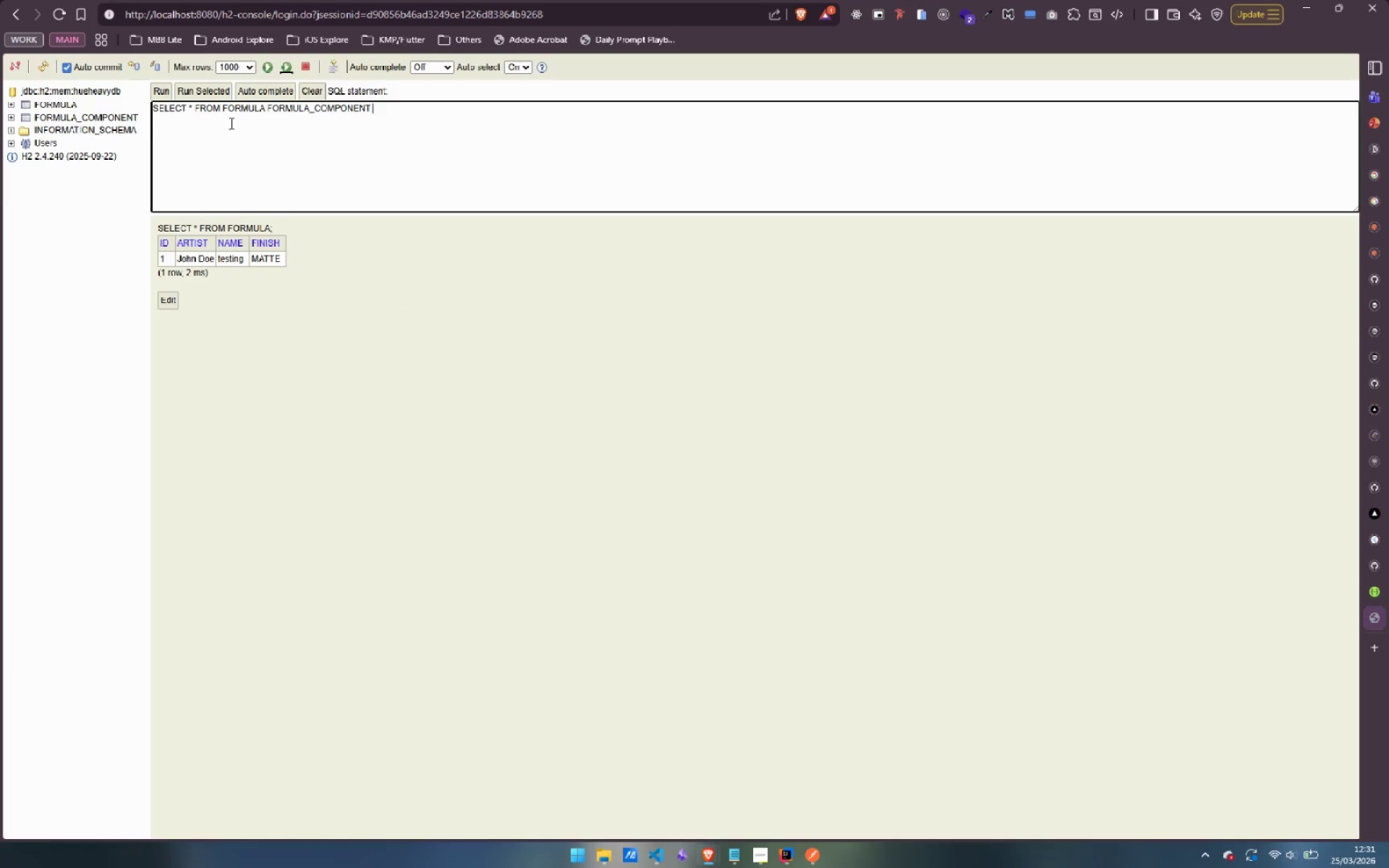 
left_click([313, 87])
 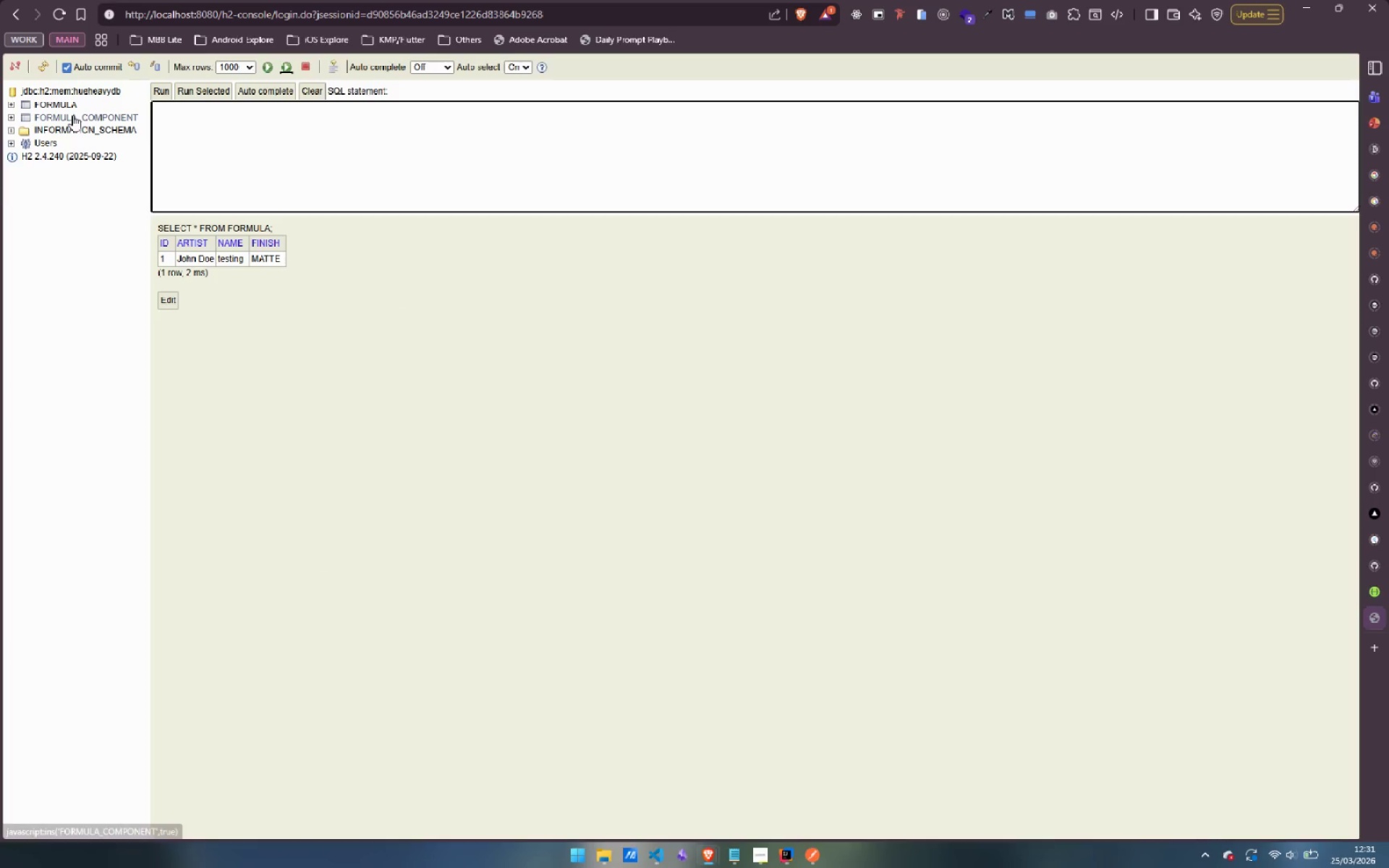 
left_click([72, 115])
 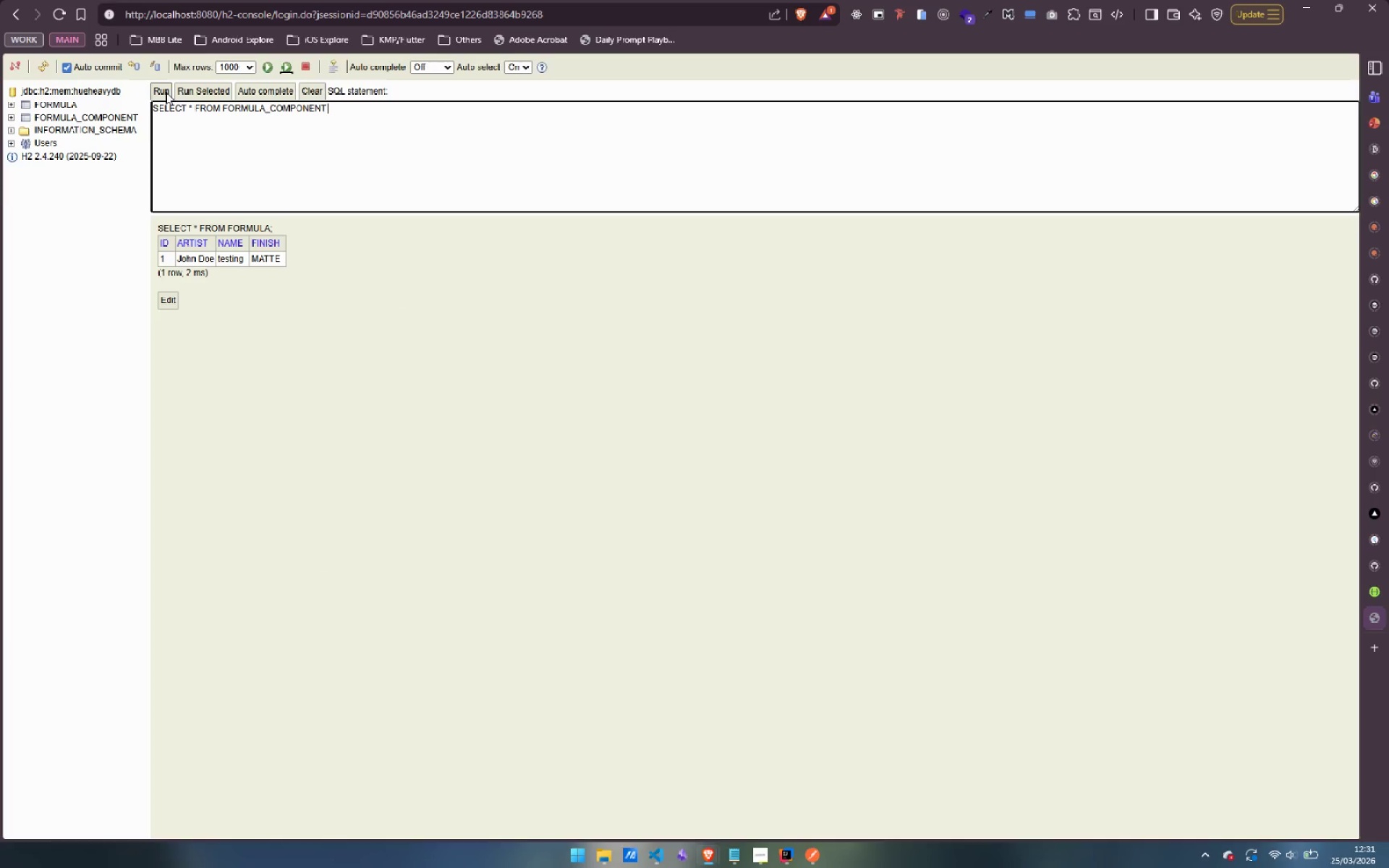 
left_click([166, 92])
 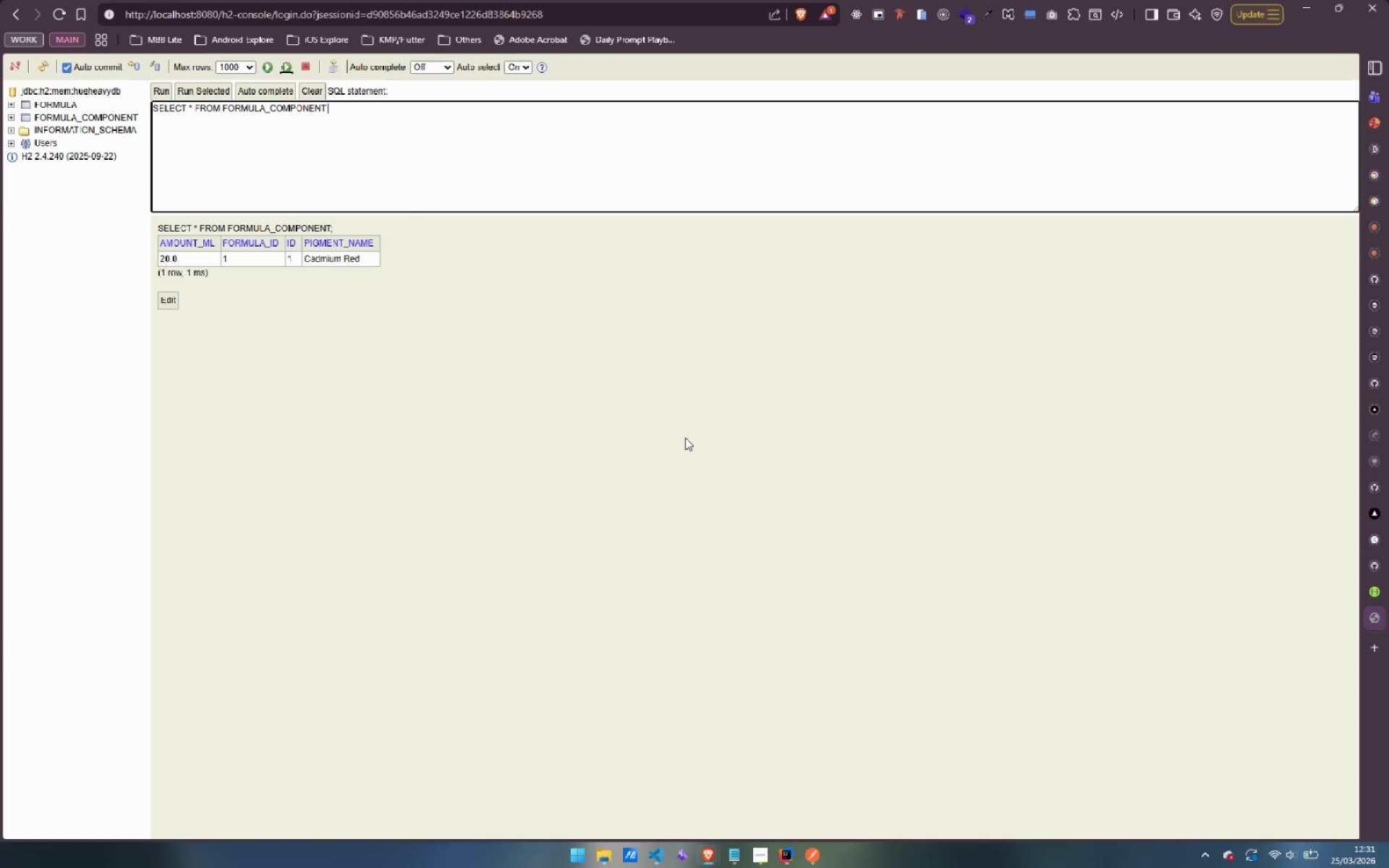 
wait(9.47)
 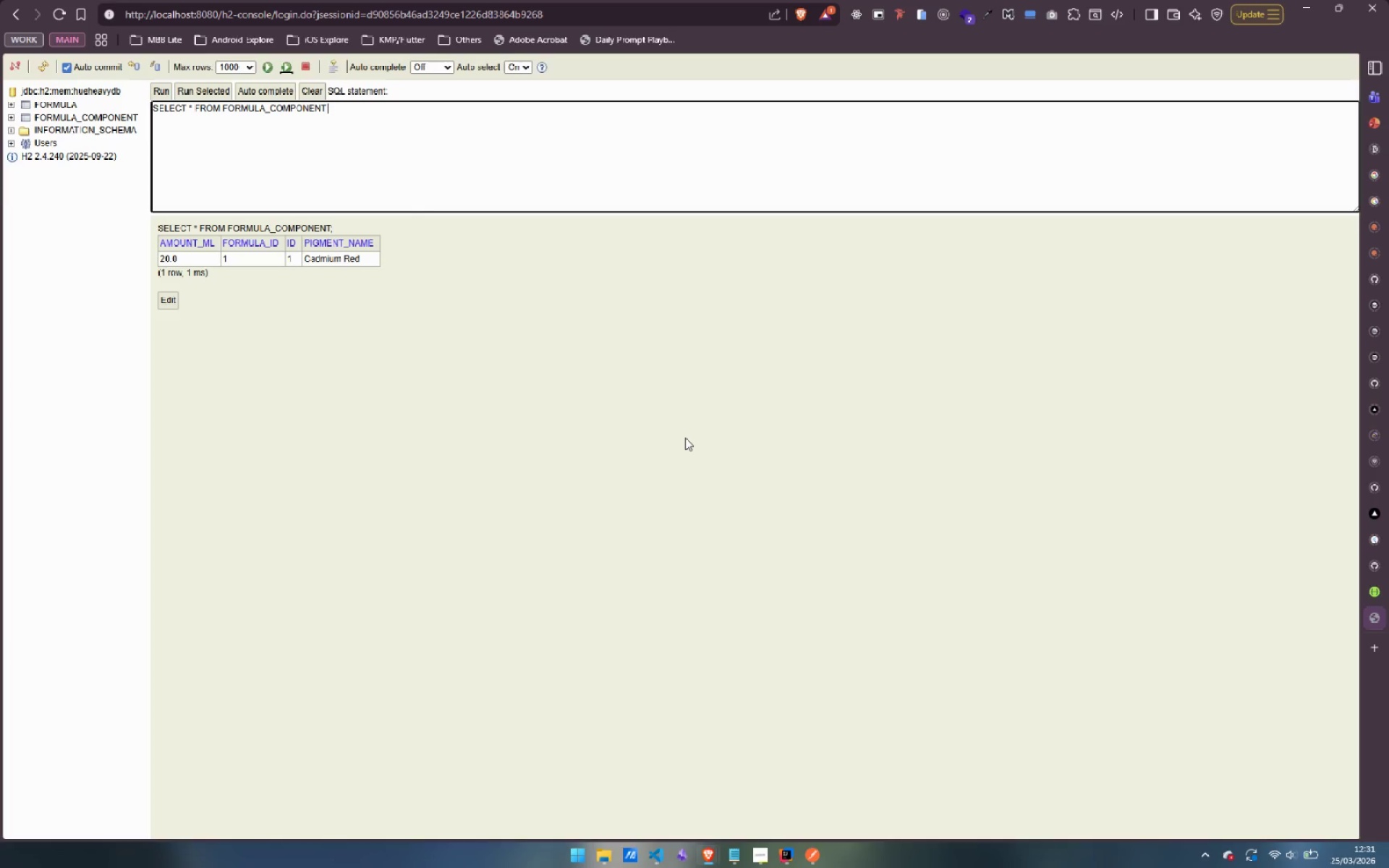 
left_click([815, 866])
 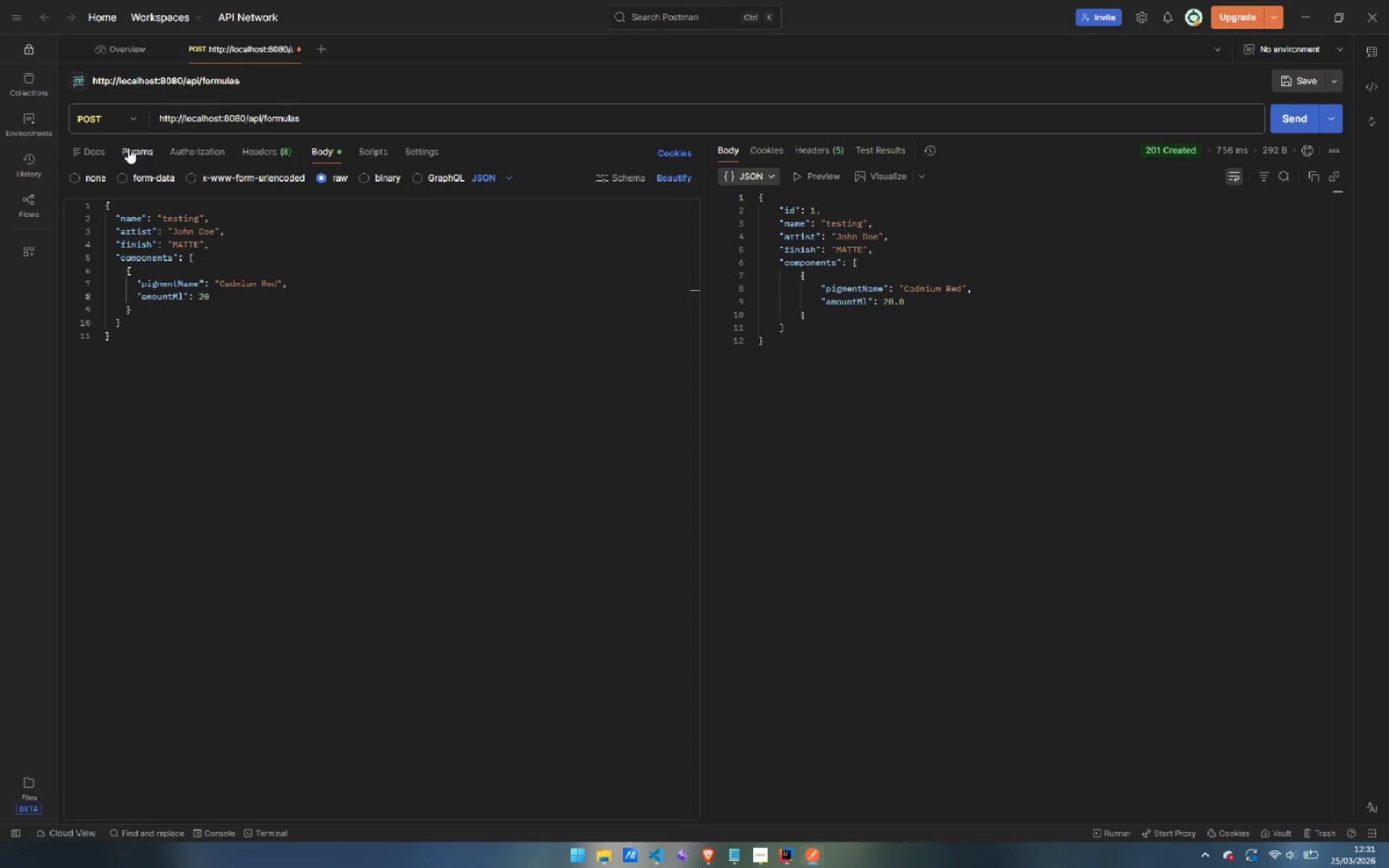 
left_click([86, 179])
 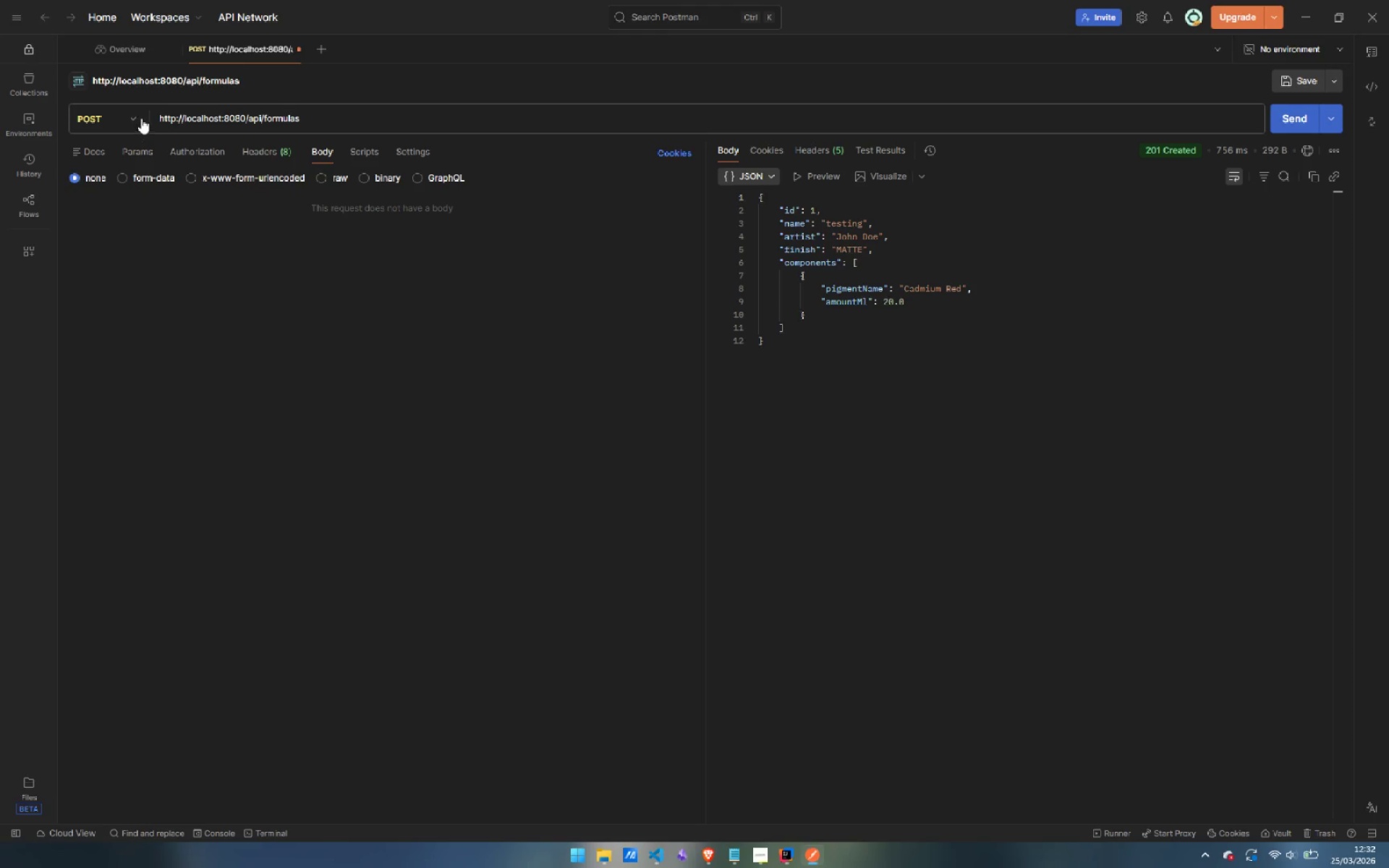 
left_click([141, 117])